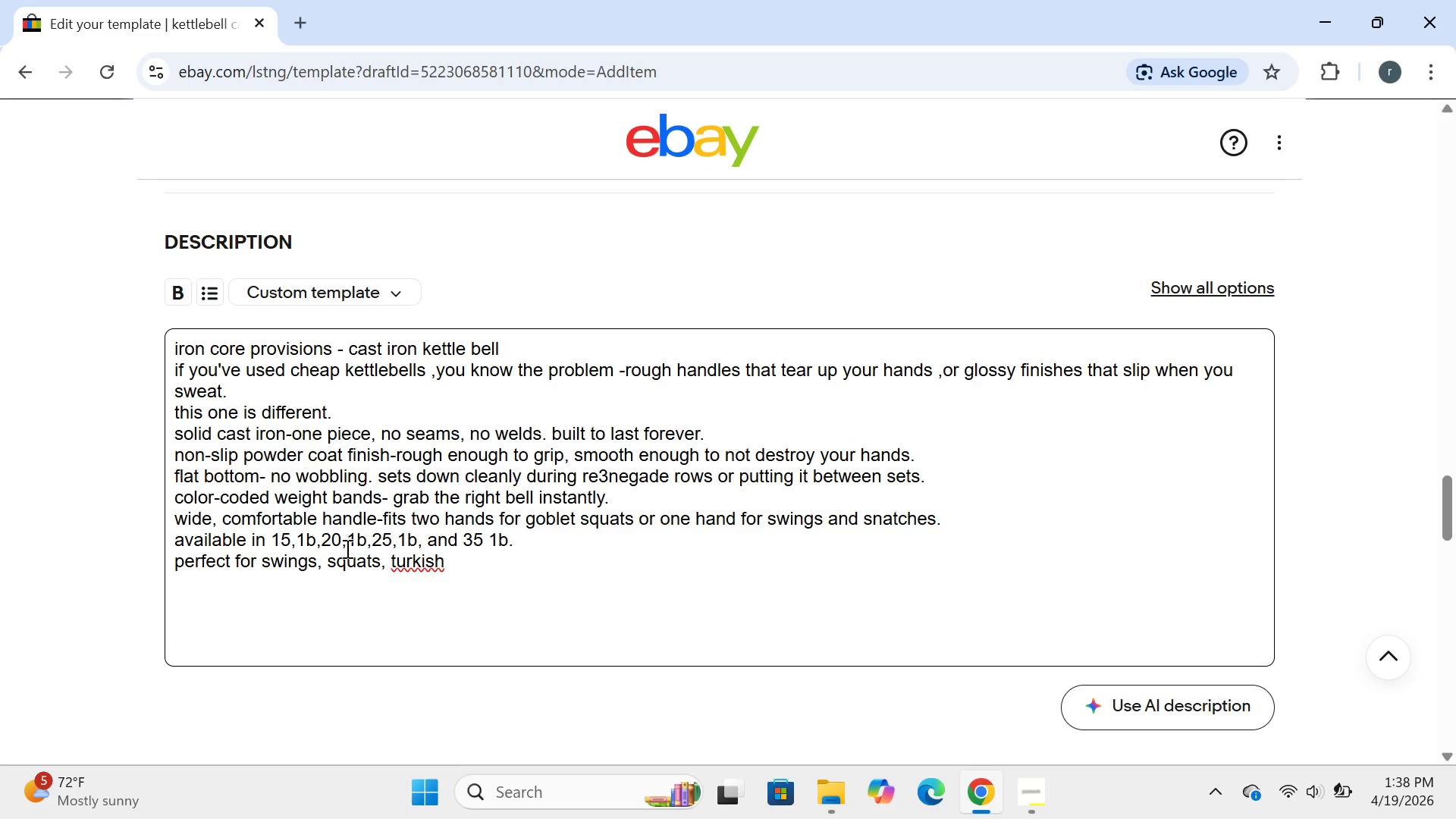 
left_click([396, 564])
 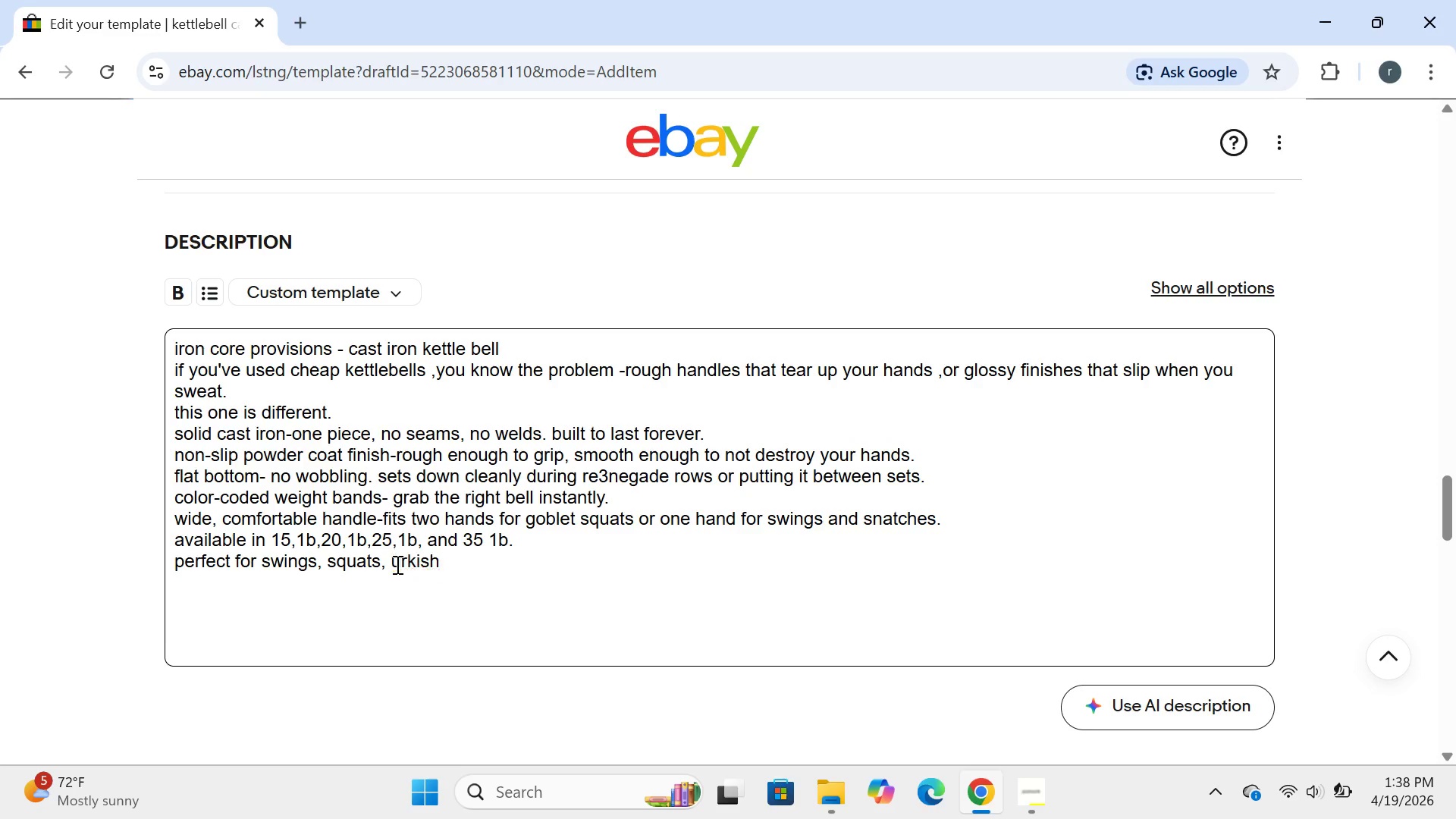 
key(Backspace)
 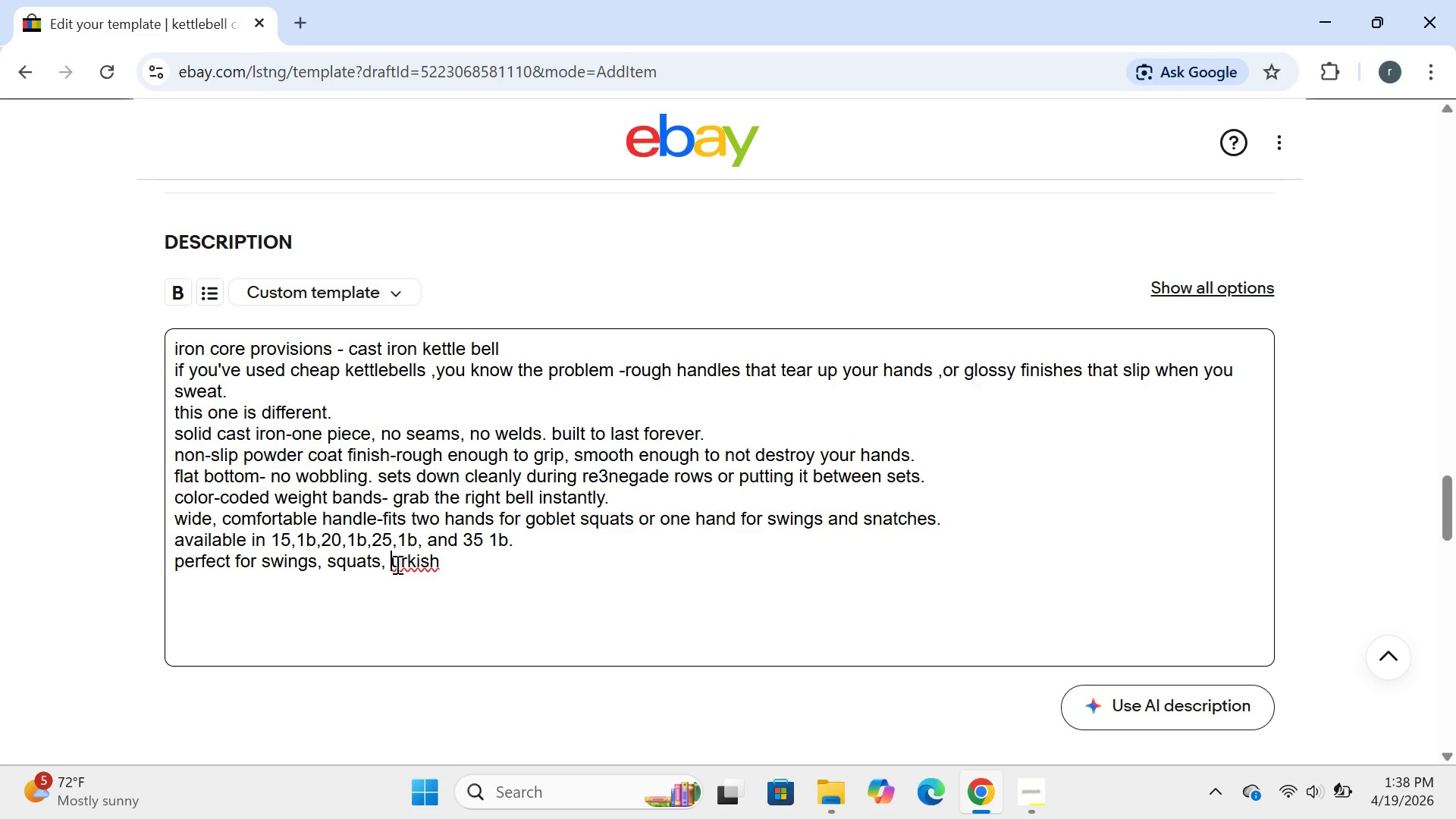 
key(CapsLock)
 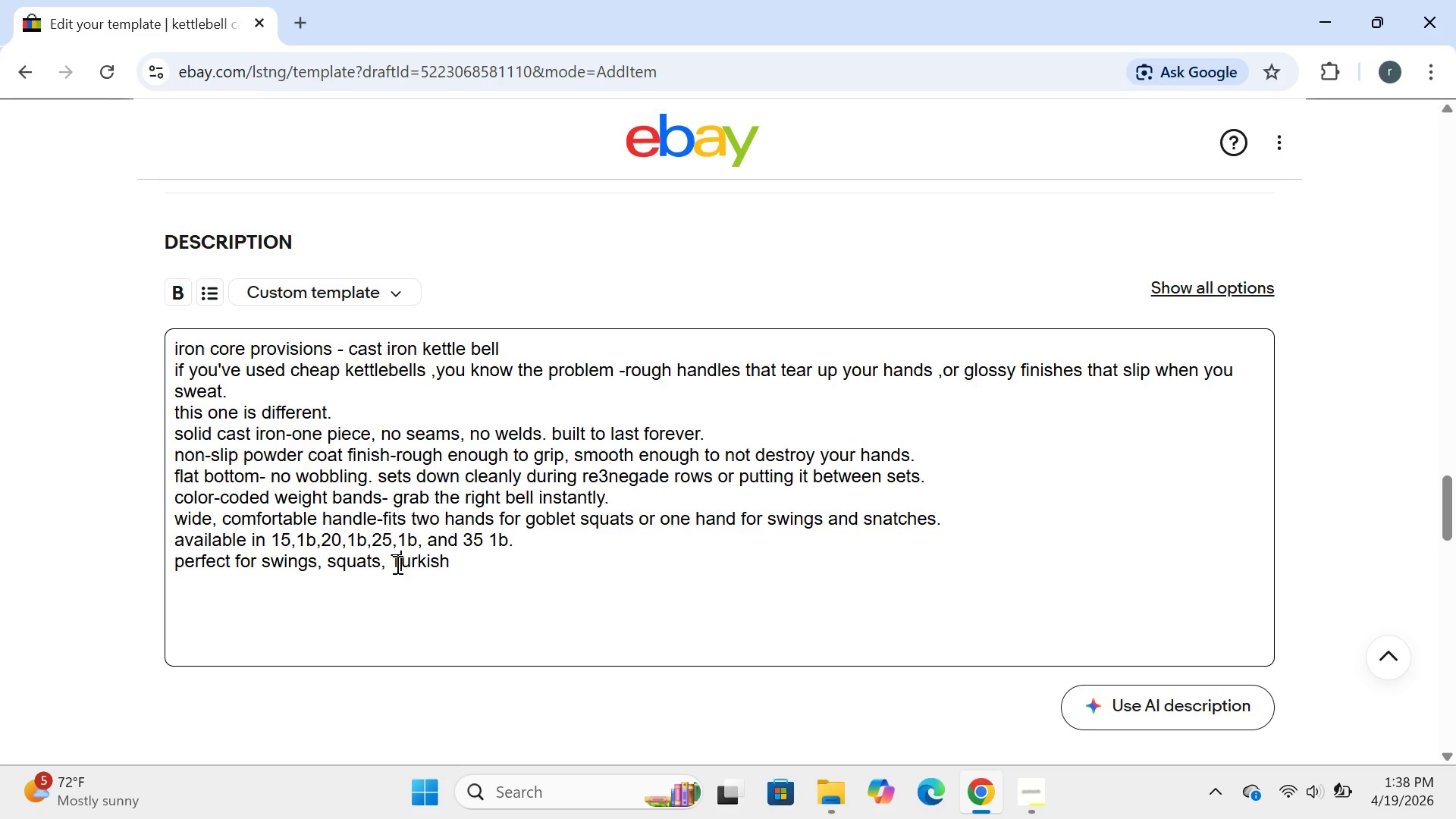 
key(T)
 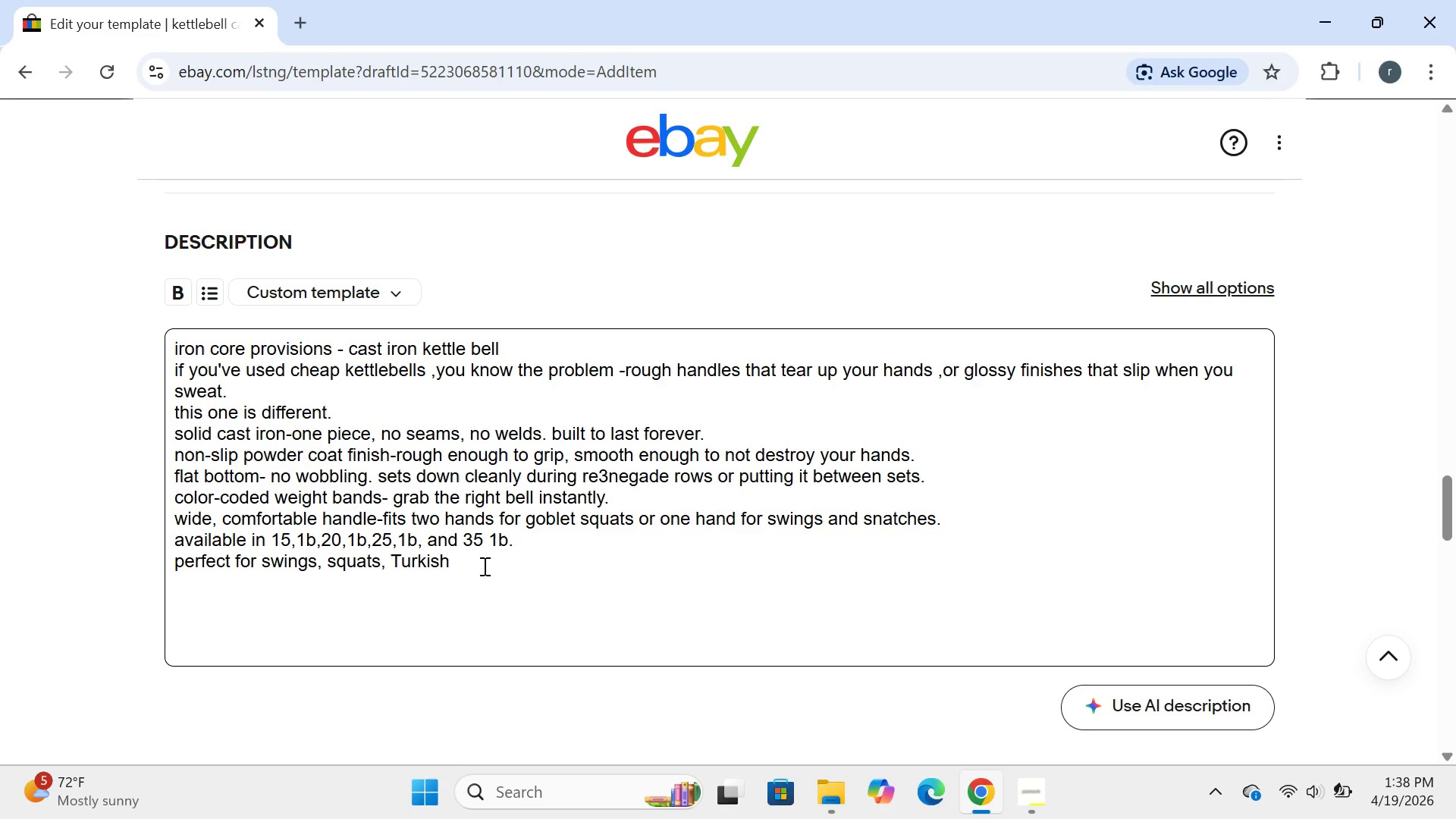 
left_click([482, 566])
 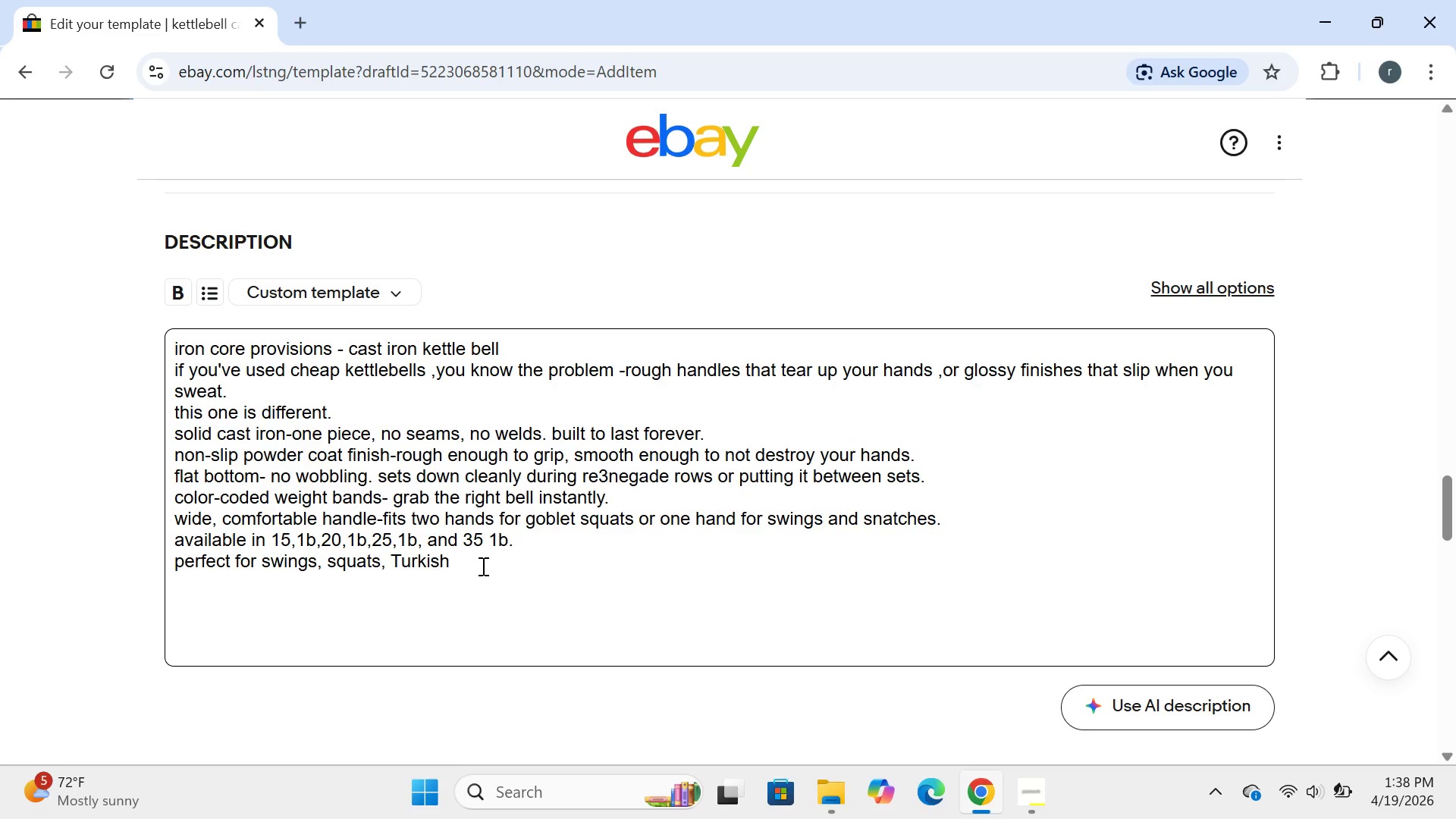 
type(get =)
key(Backspace)
type(-uos)
key(Backspace)
key(Backspace)
type(ps,full-)
 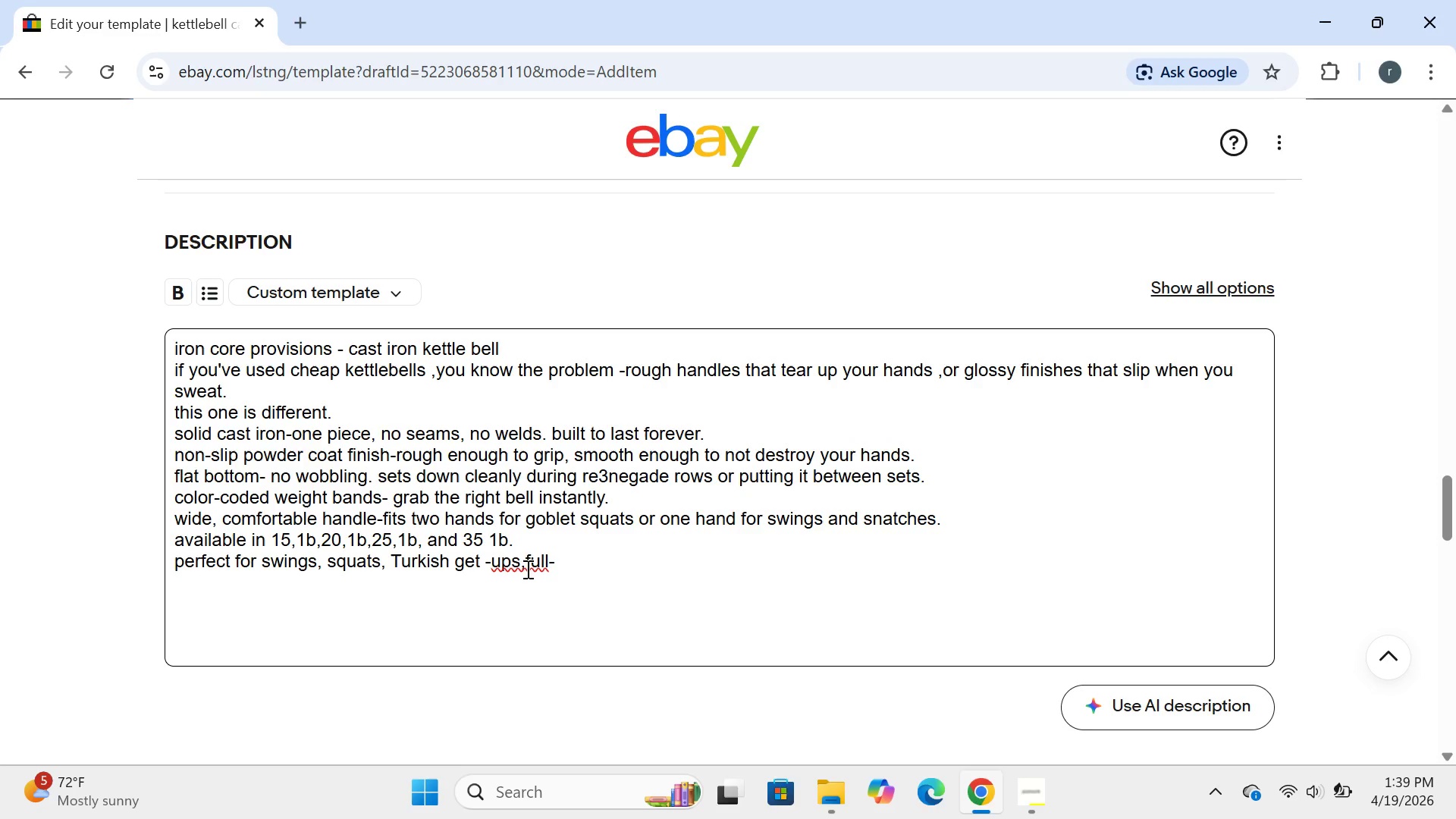 
left_click([526, 560])
 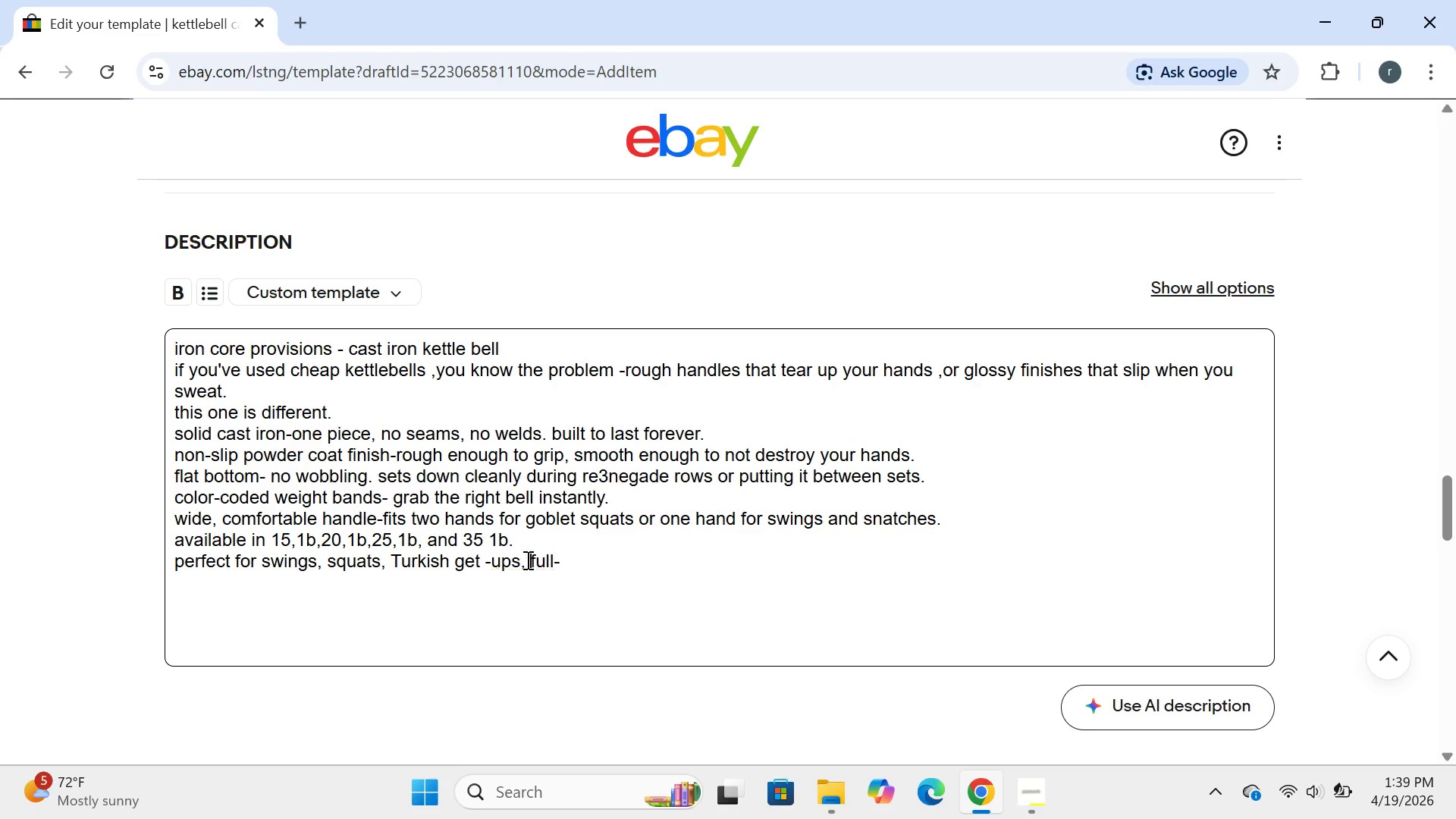 
key(Space)
 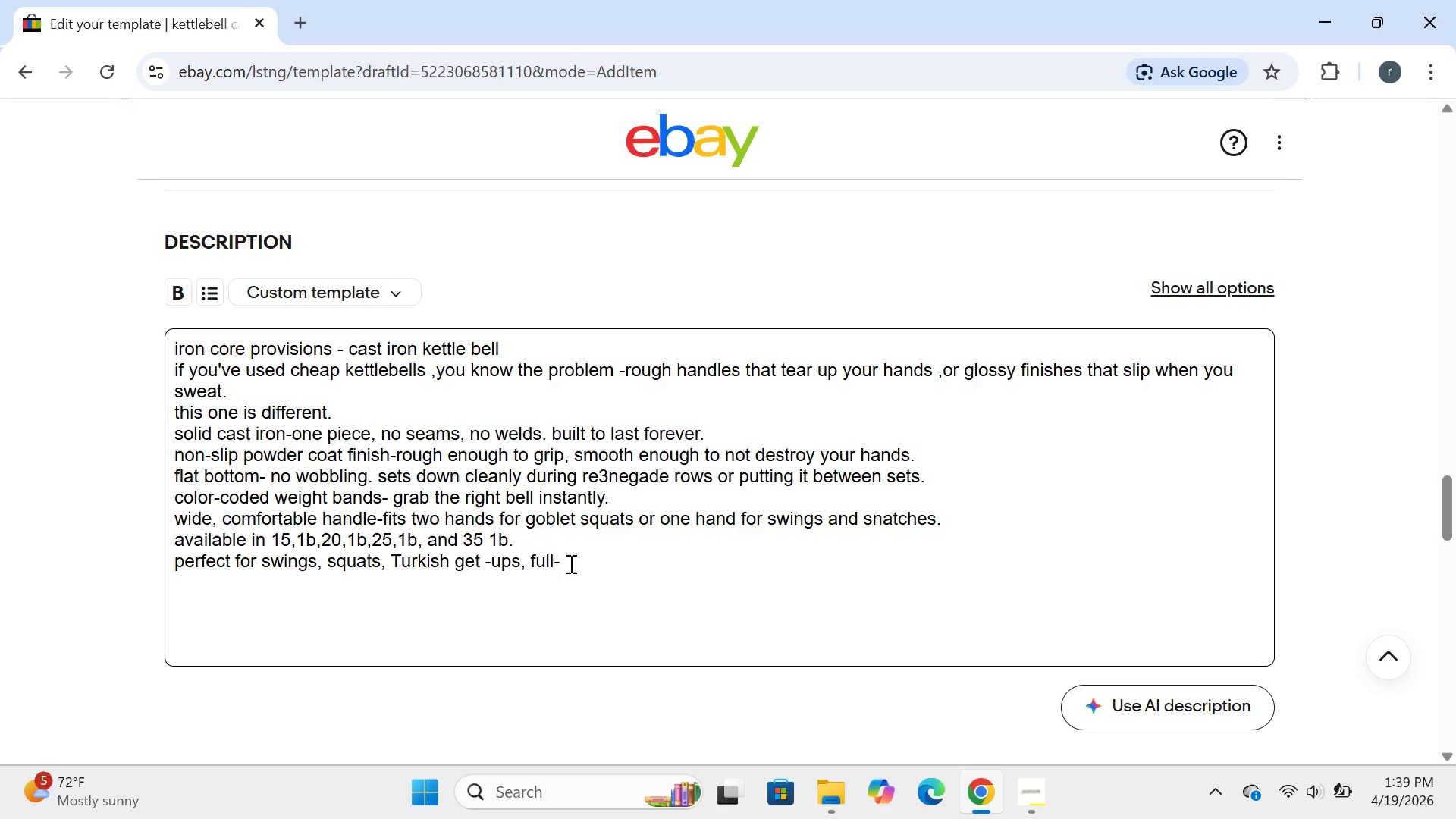 
left_click([570, 563])
 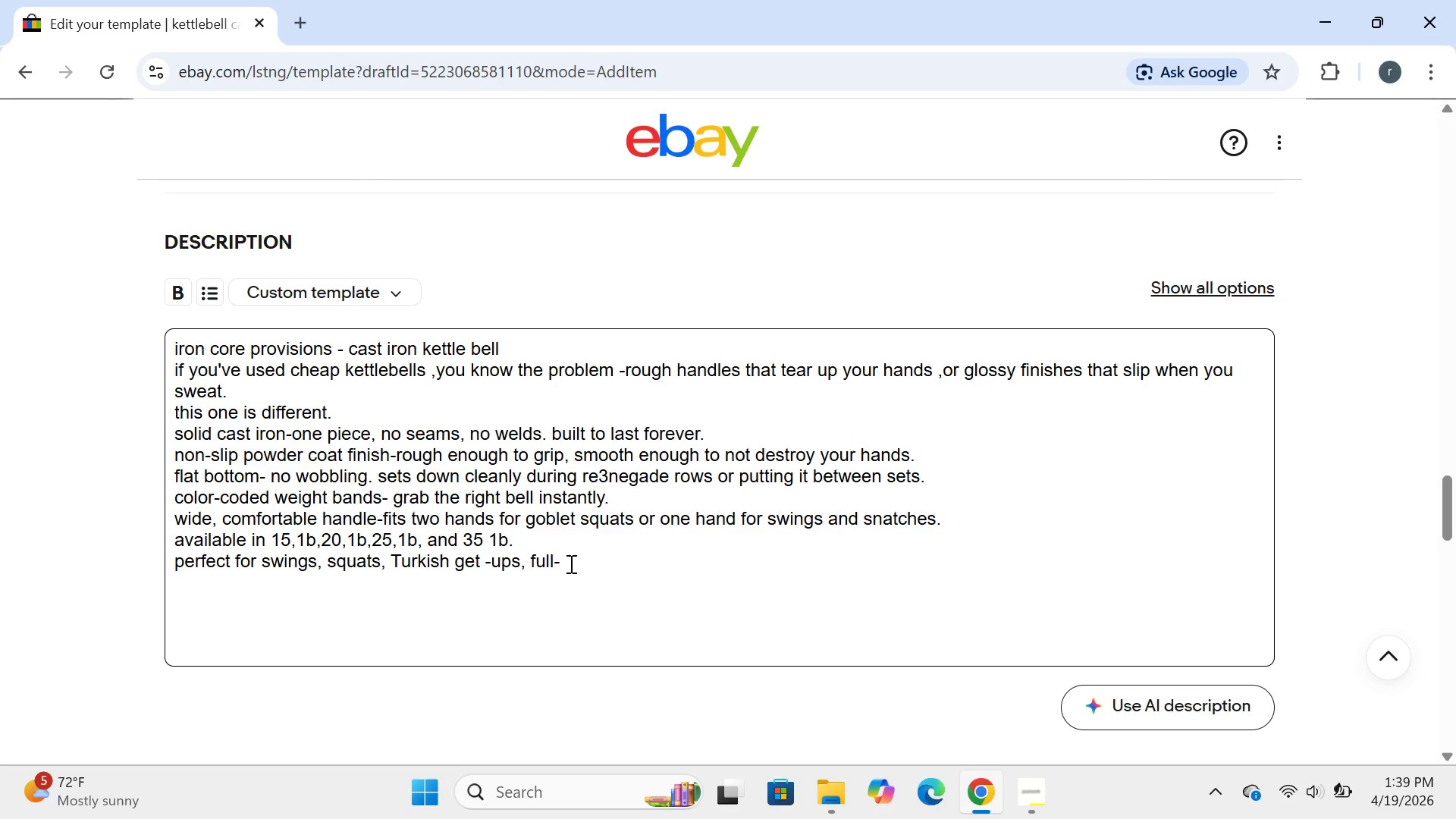 
type(bodyu )
key(Backspace)
key(Backspace)
type( )
 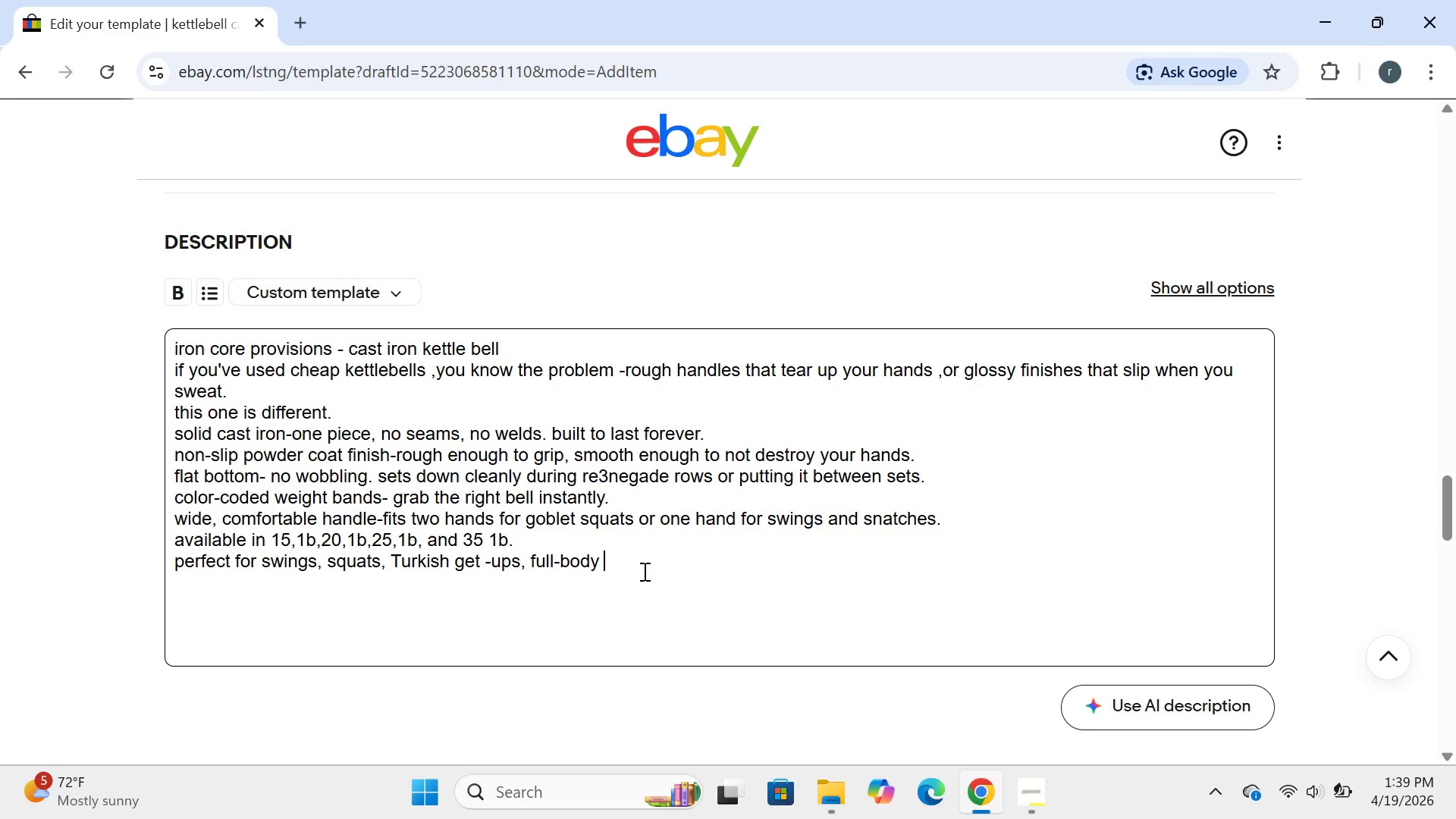 
type(conditi)
 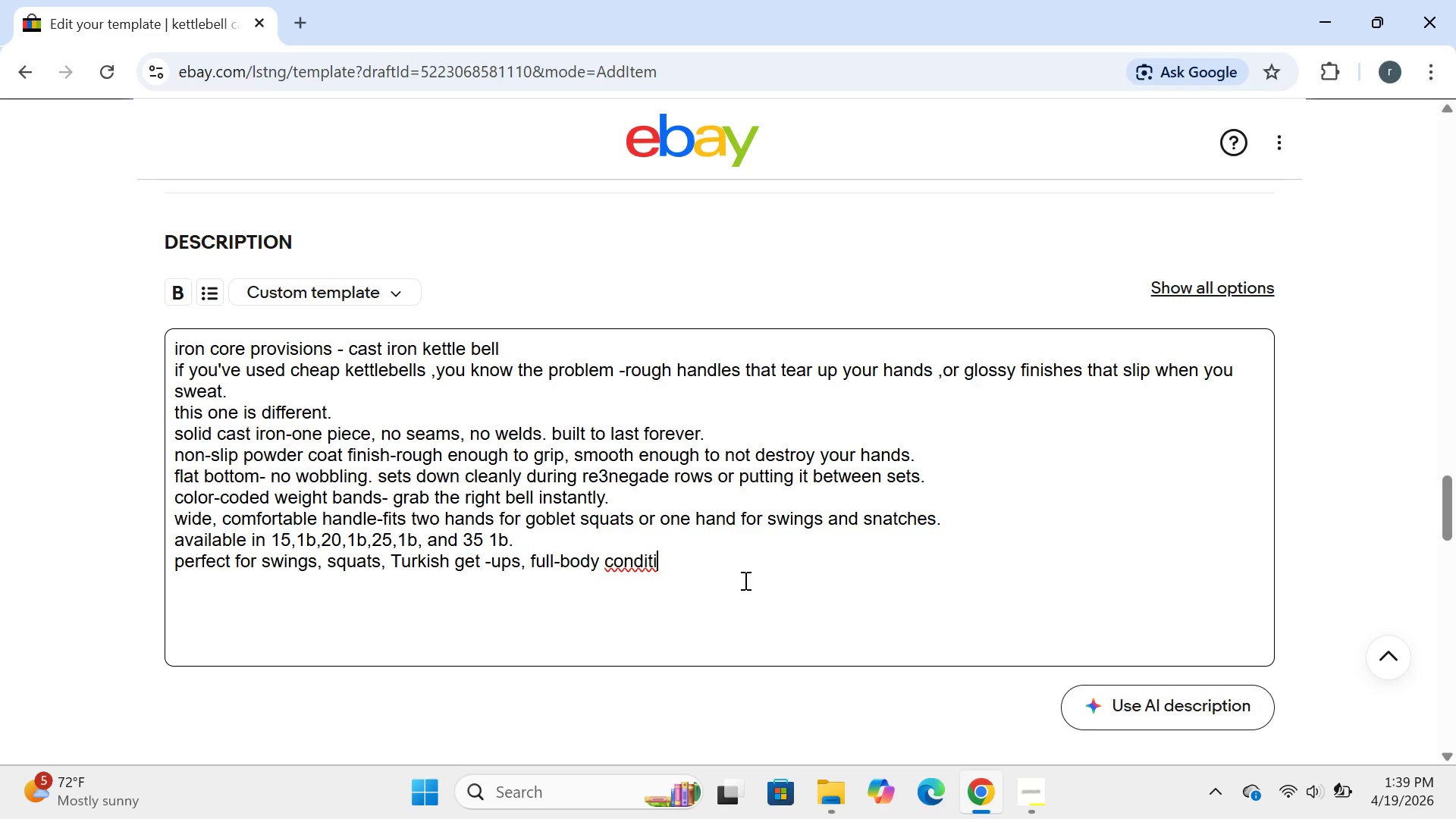 
wait(5.48)
 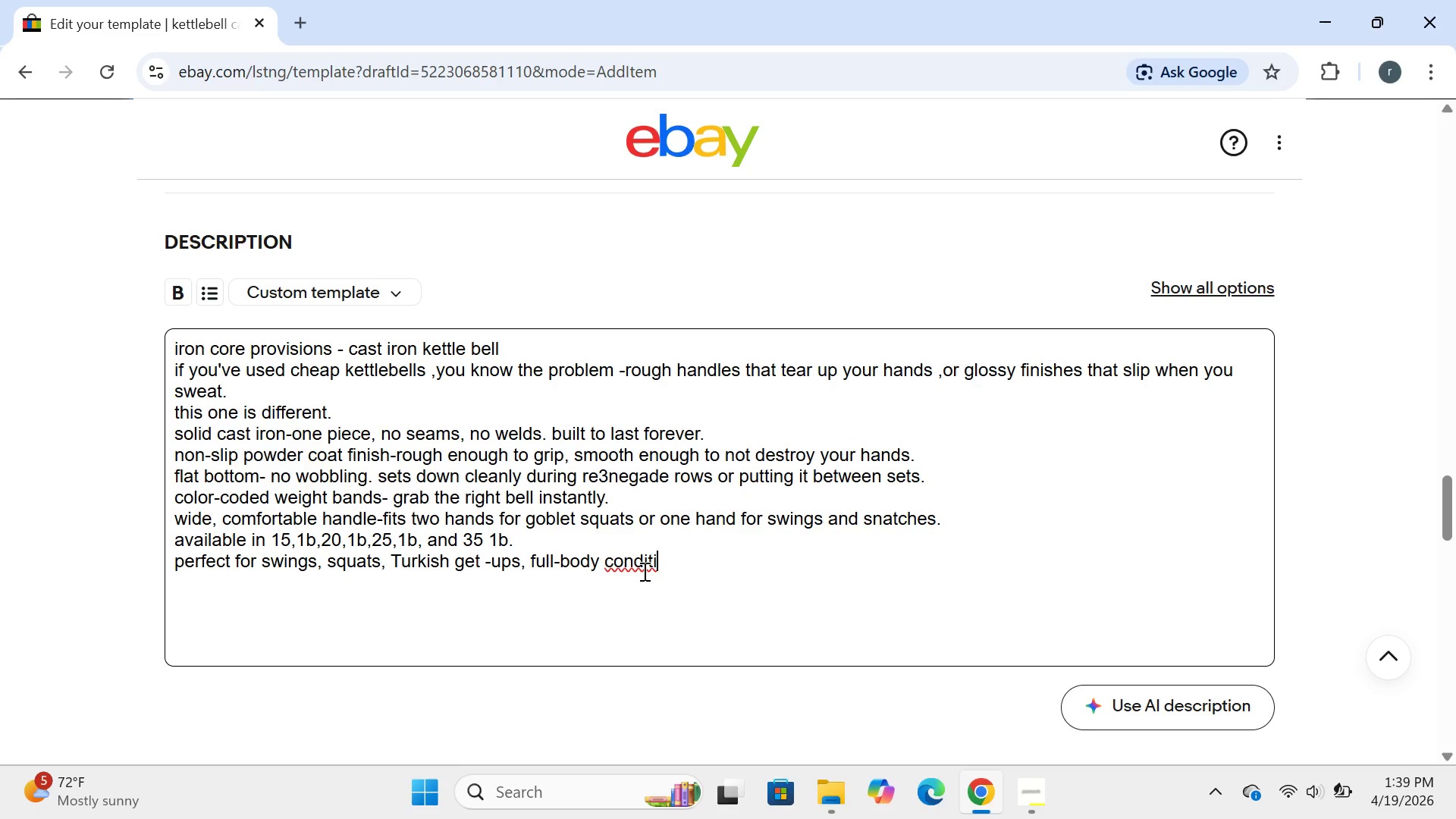 
type(oning.)
 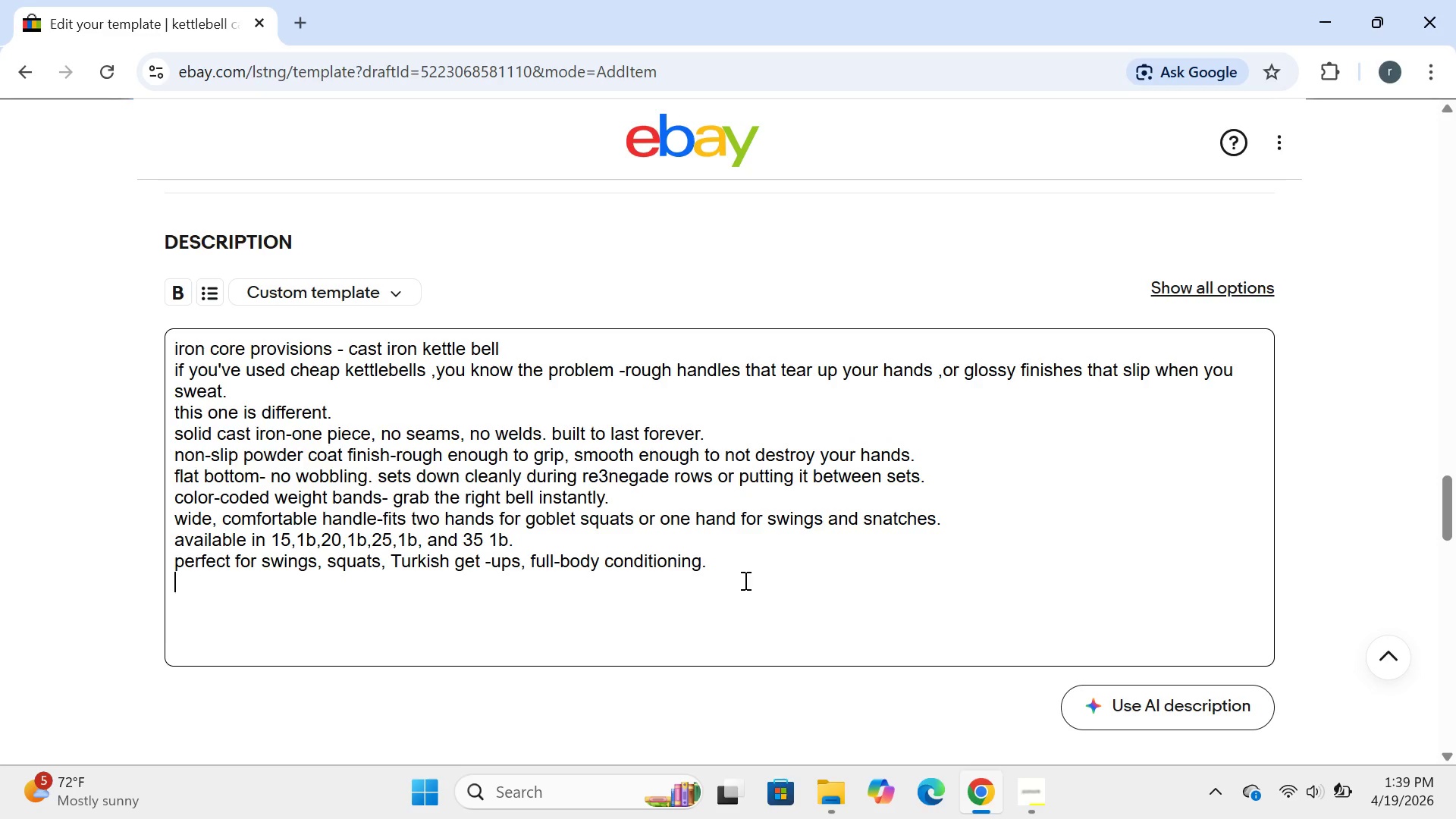 
key(Enter)
 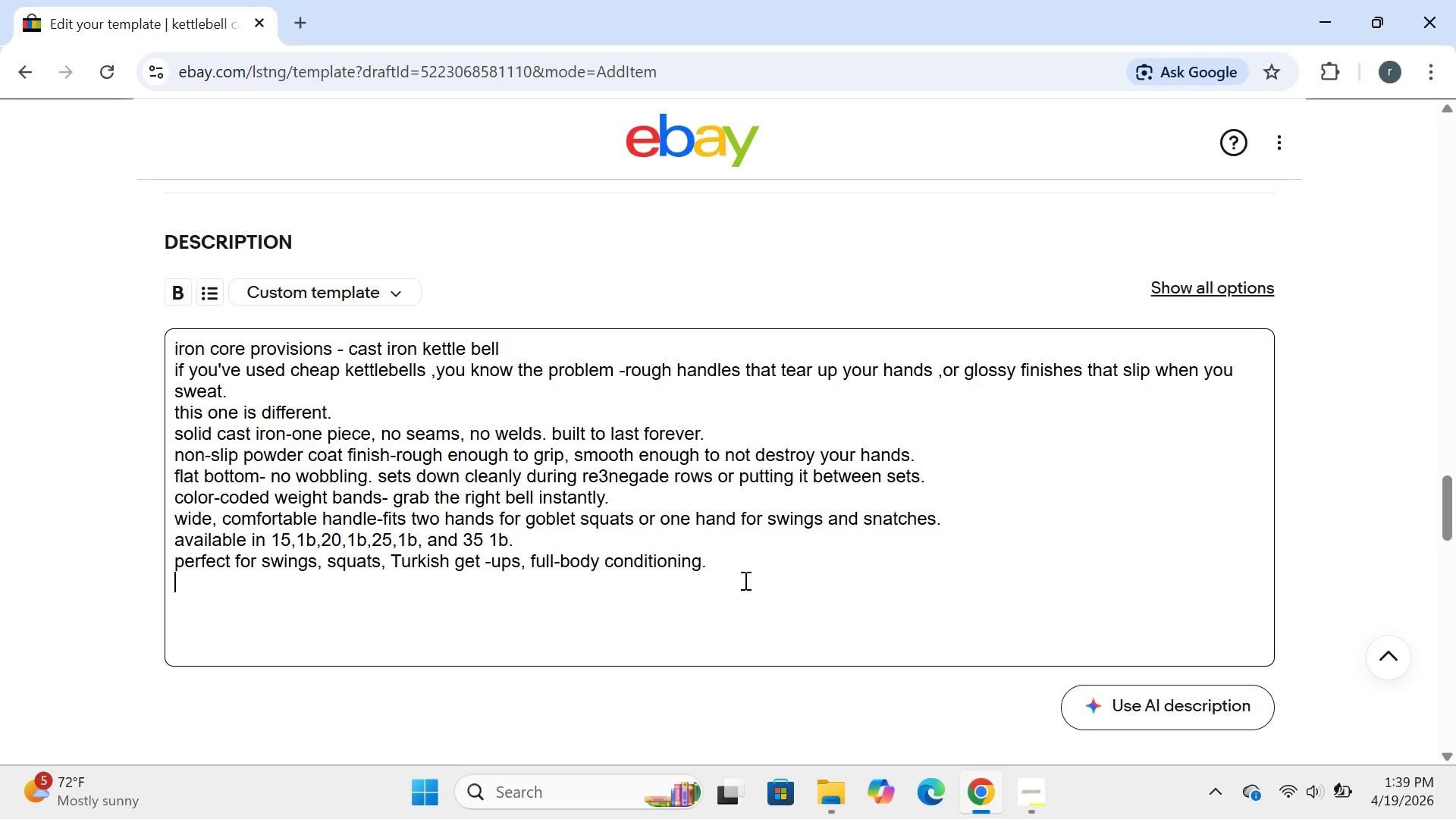 
type(iron core provid)
key(Backspace)
type(sions )
key(Backspace)
type(-gear that actually )
 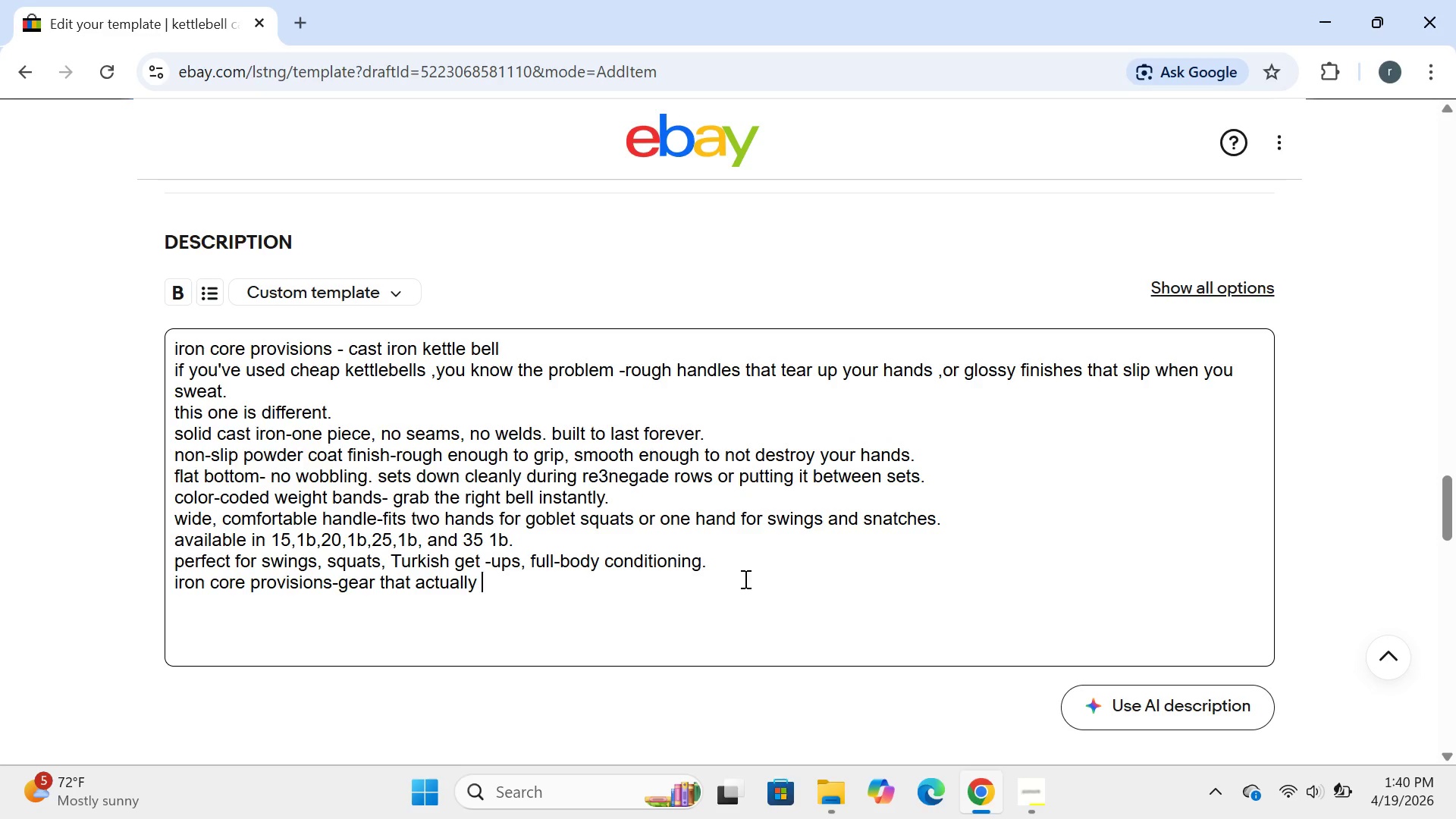 
type(works )
 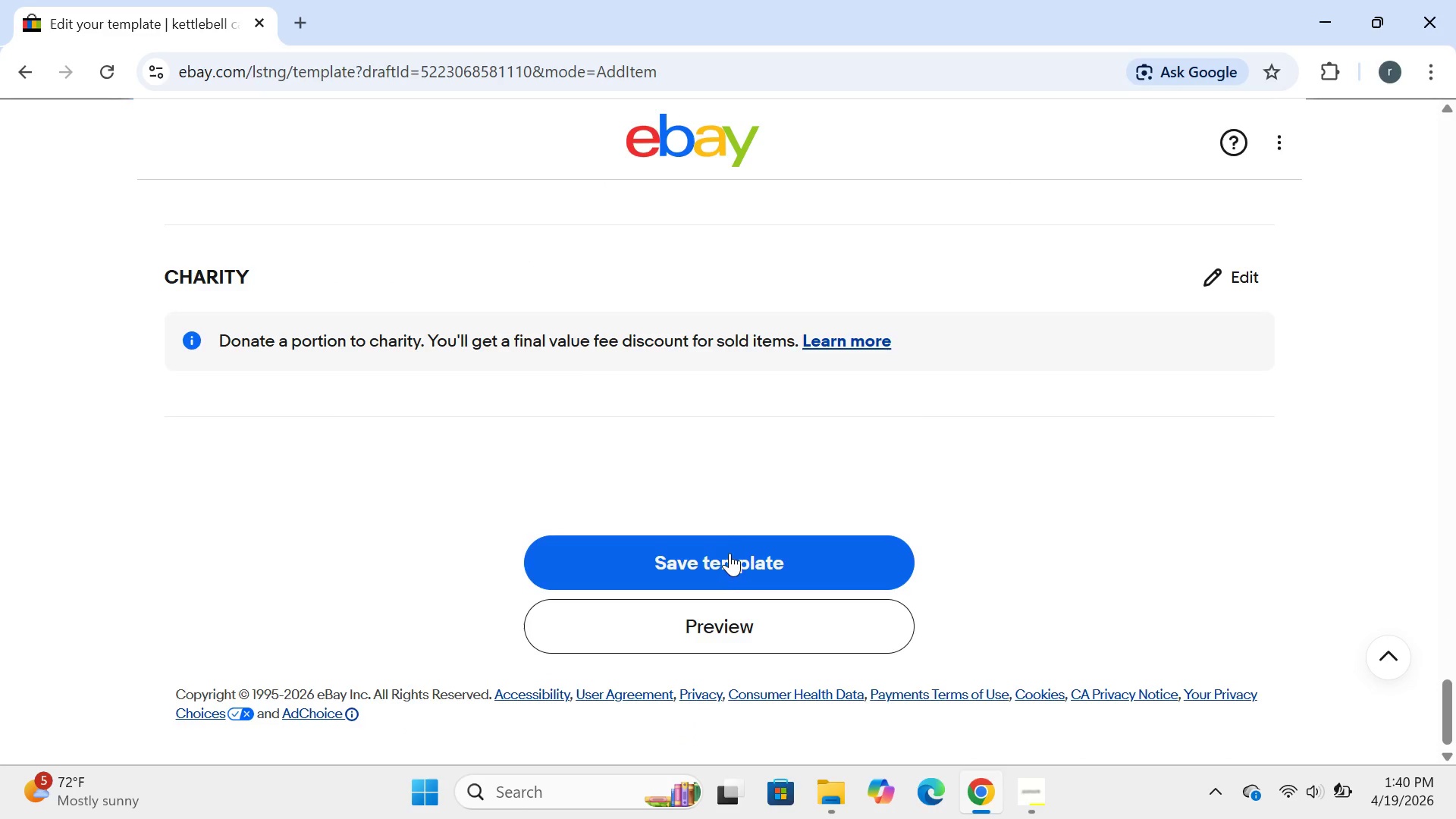 
wait(12.34)
 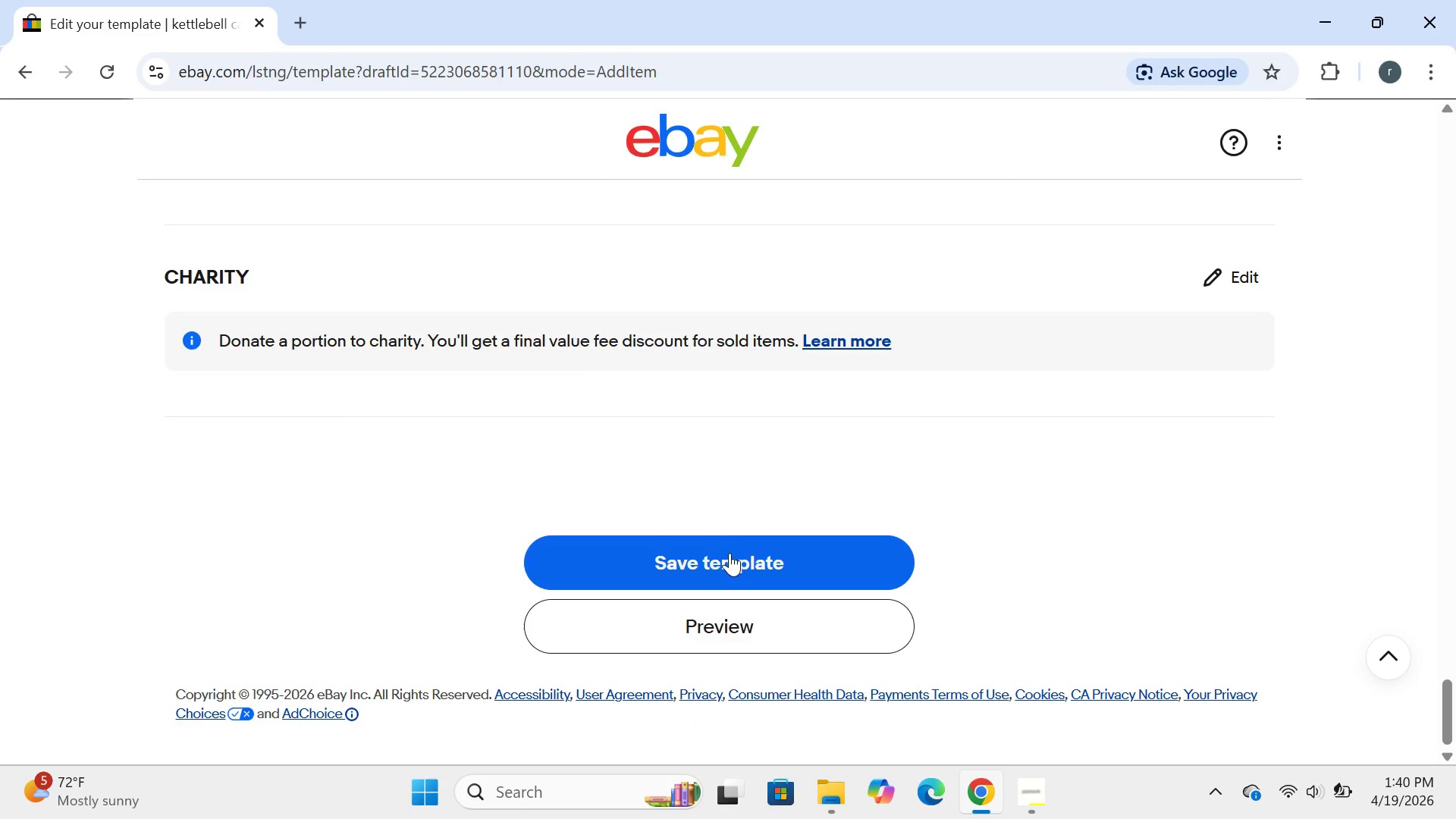 
left_click([745, 438])
 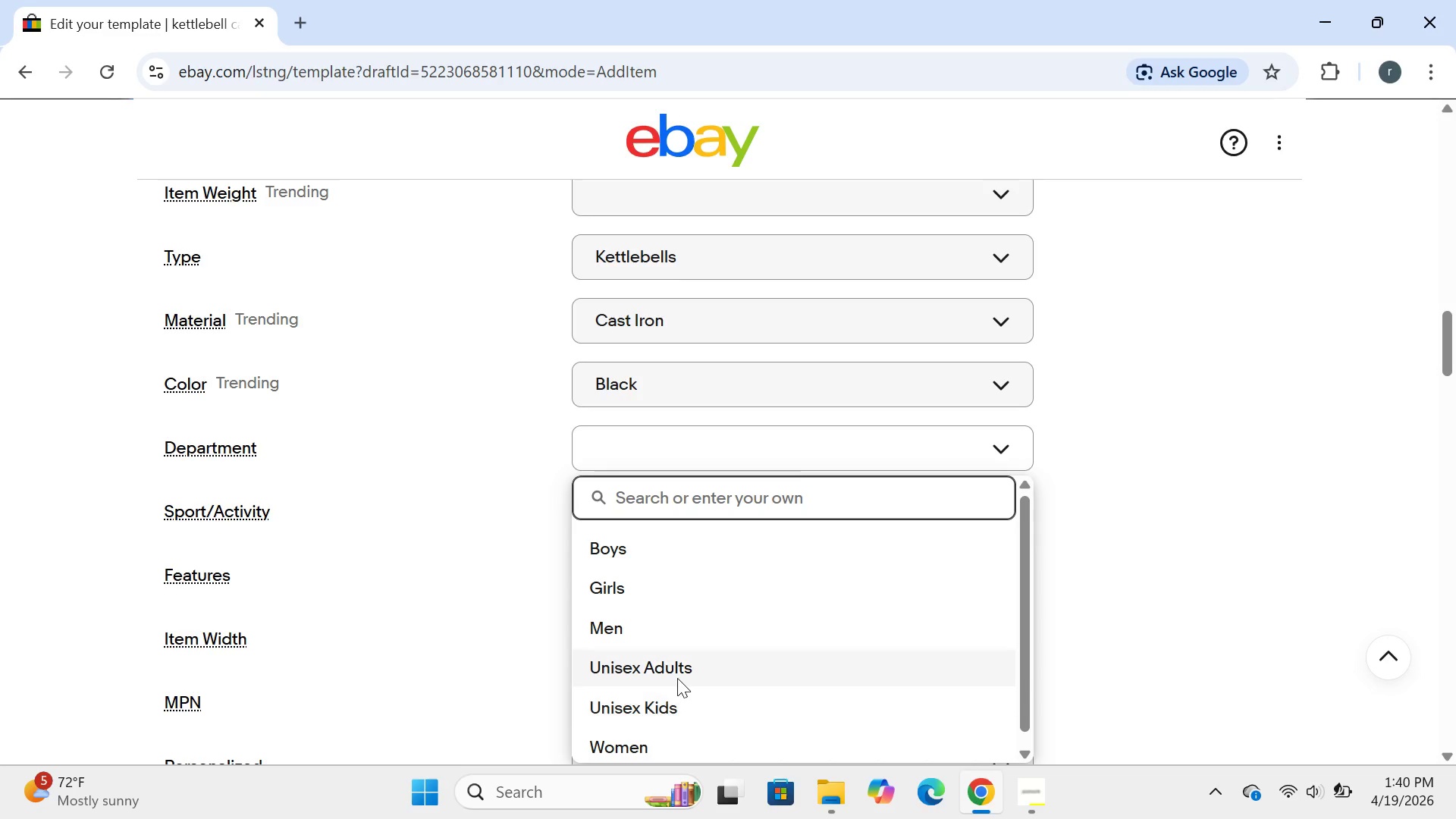 
left_click([676, 675])
 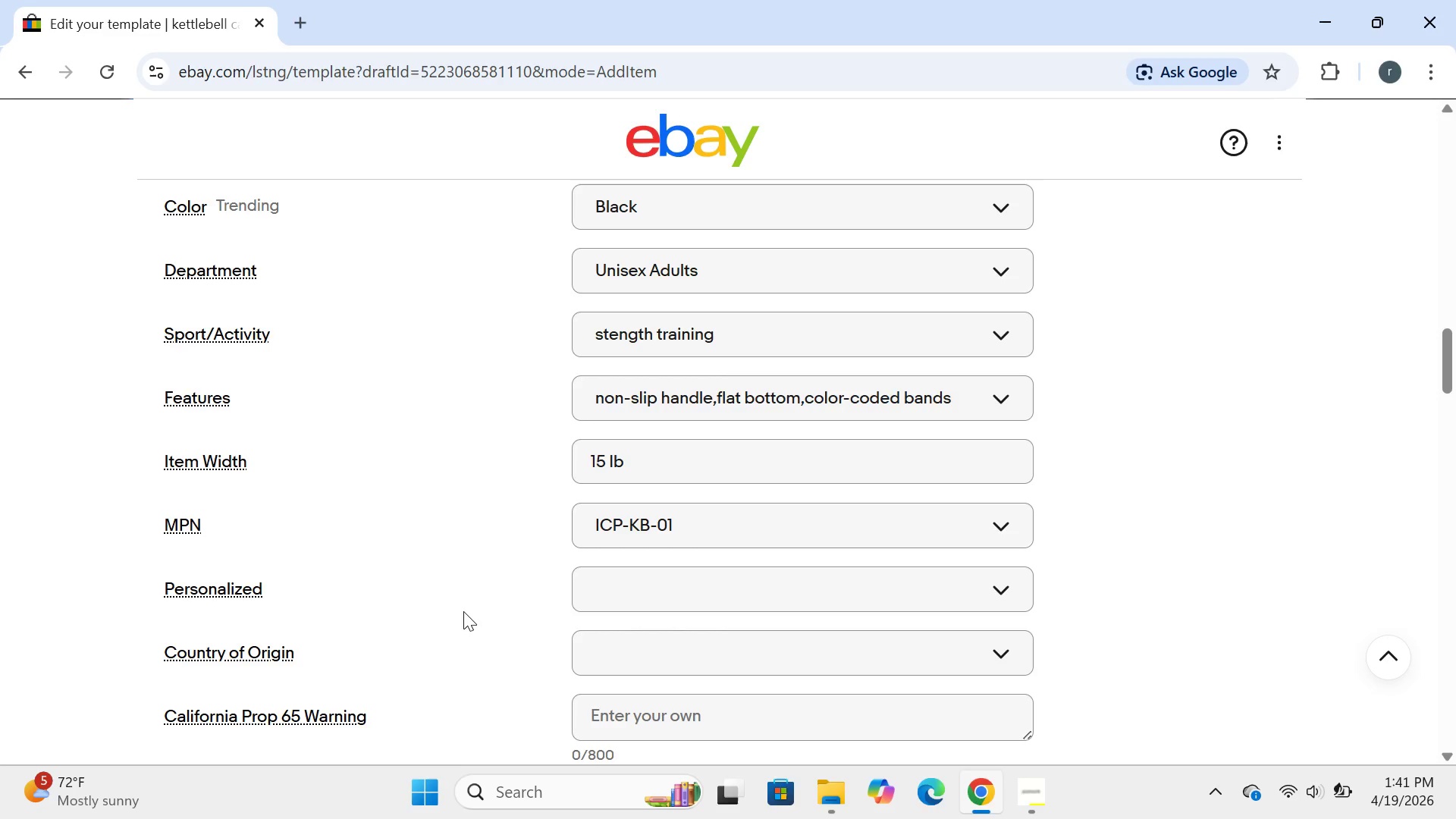 
wait(46.12)
 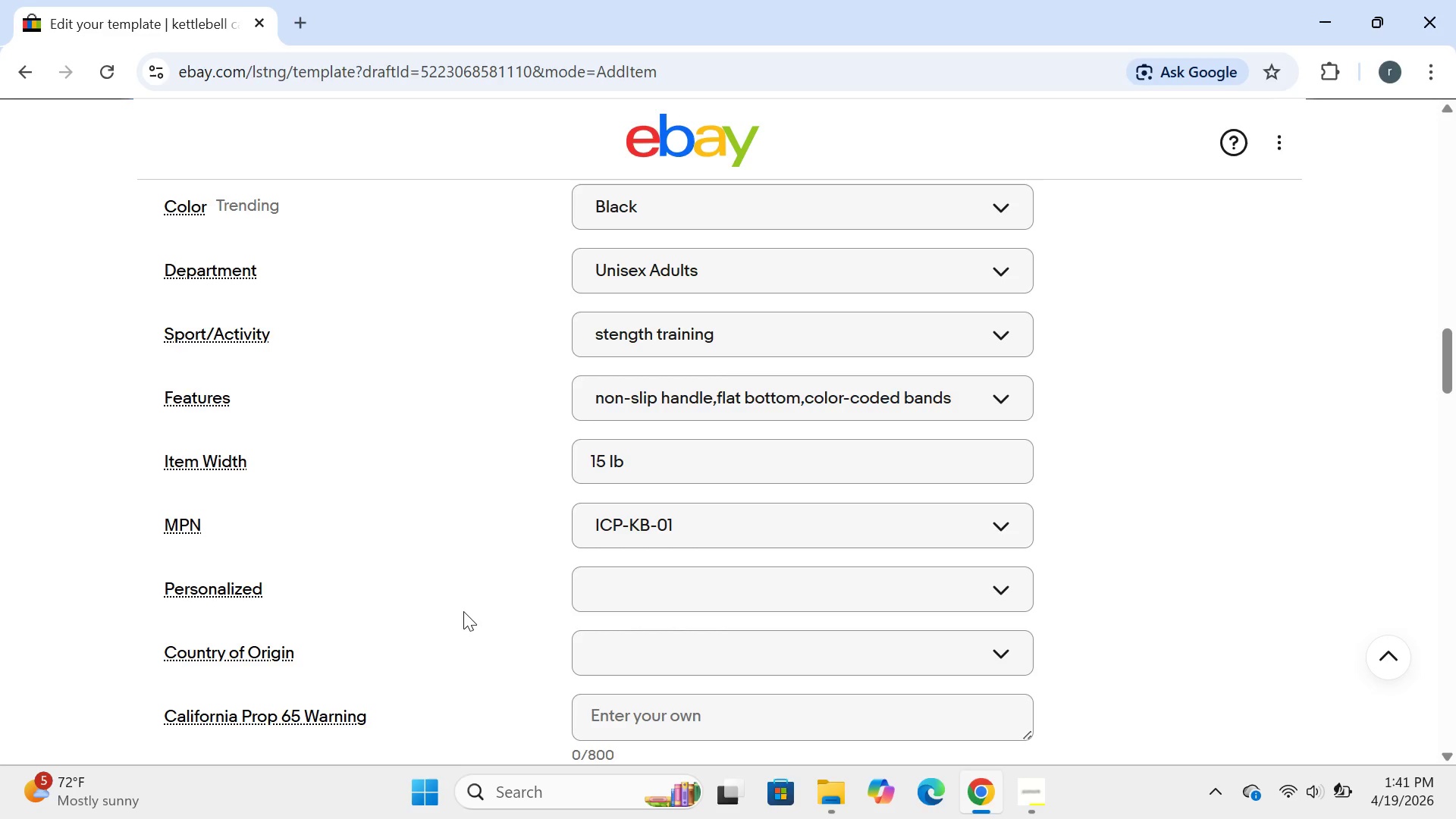 
left_click([649, 576])
 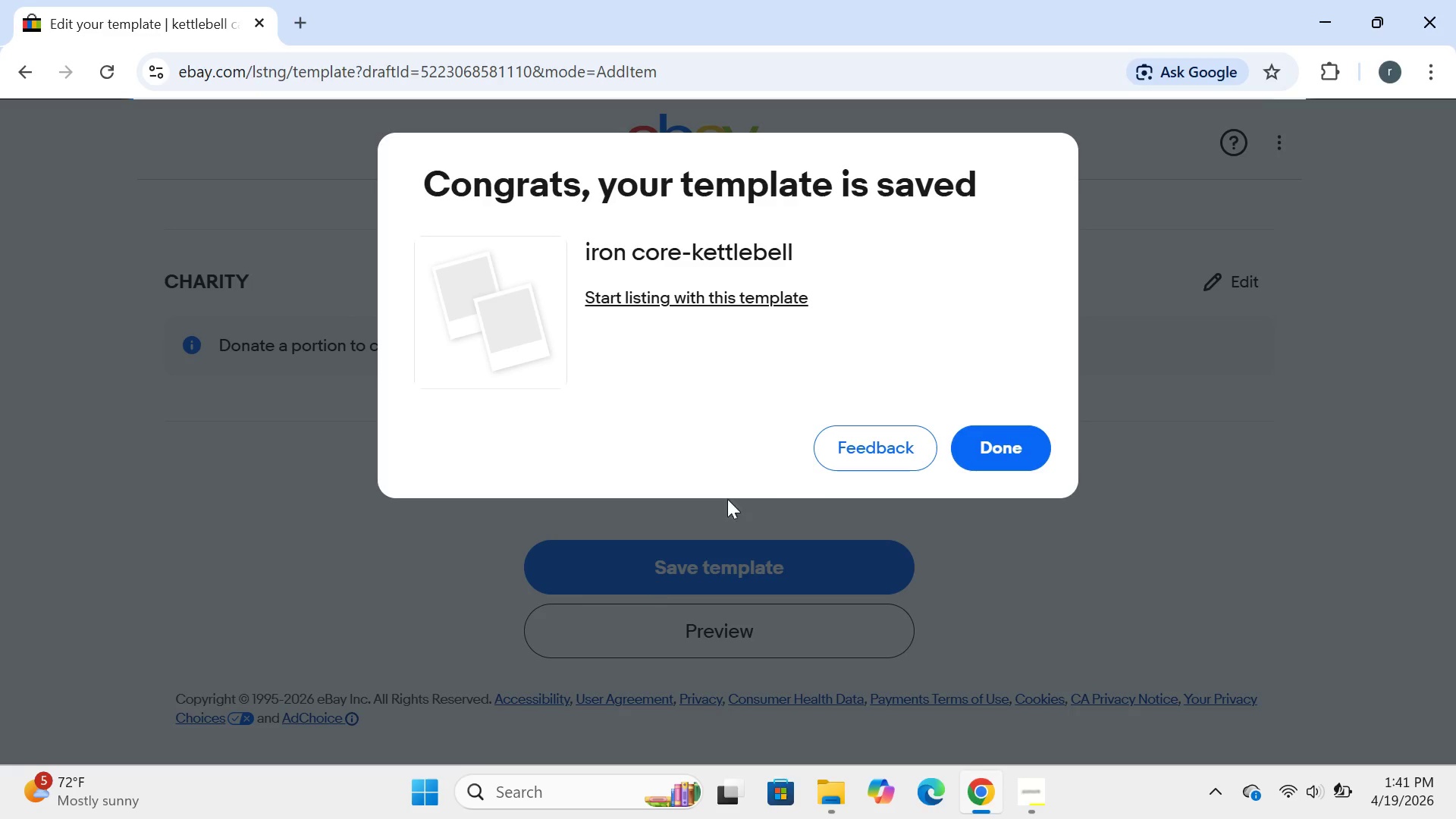 
left_click([990, 457])
 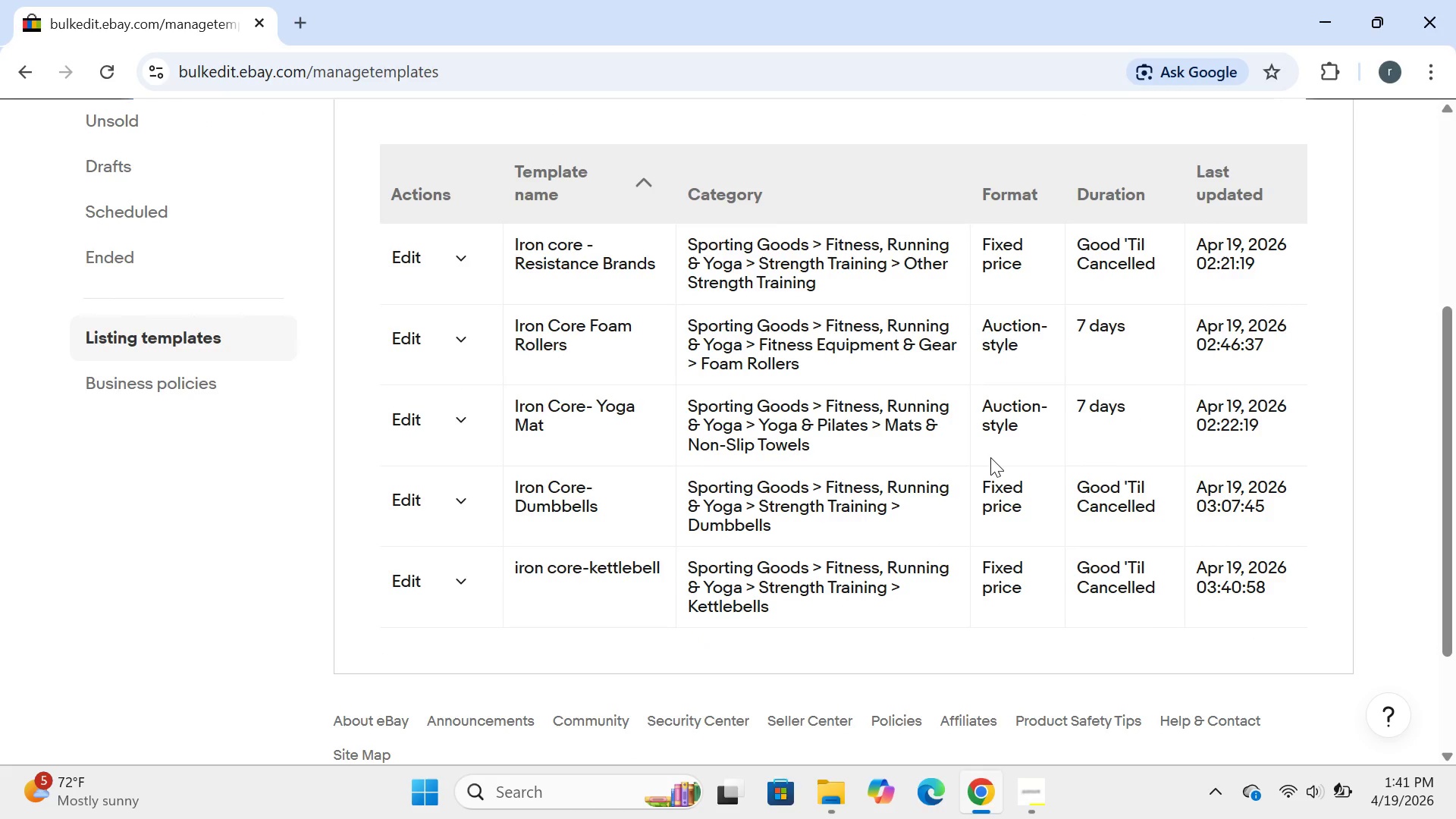 
wait(35.92)
 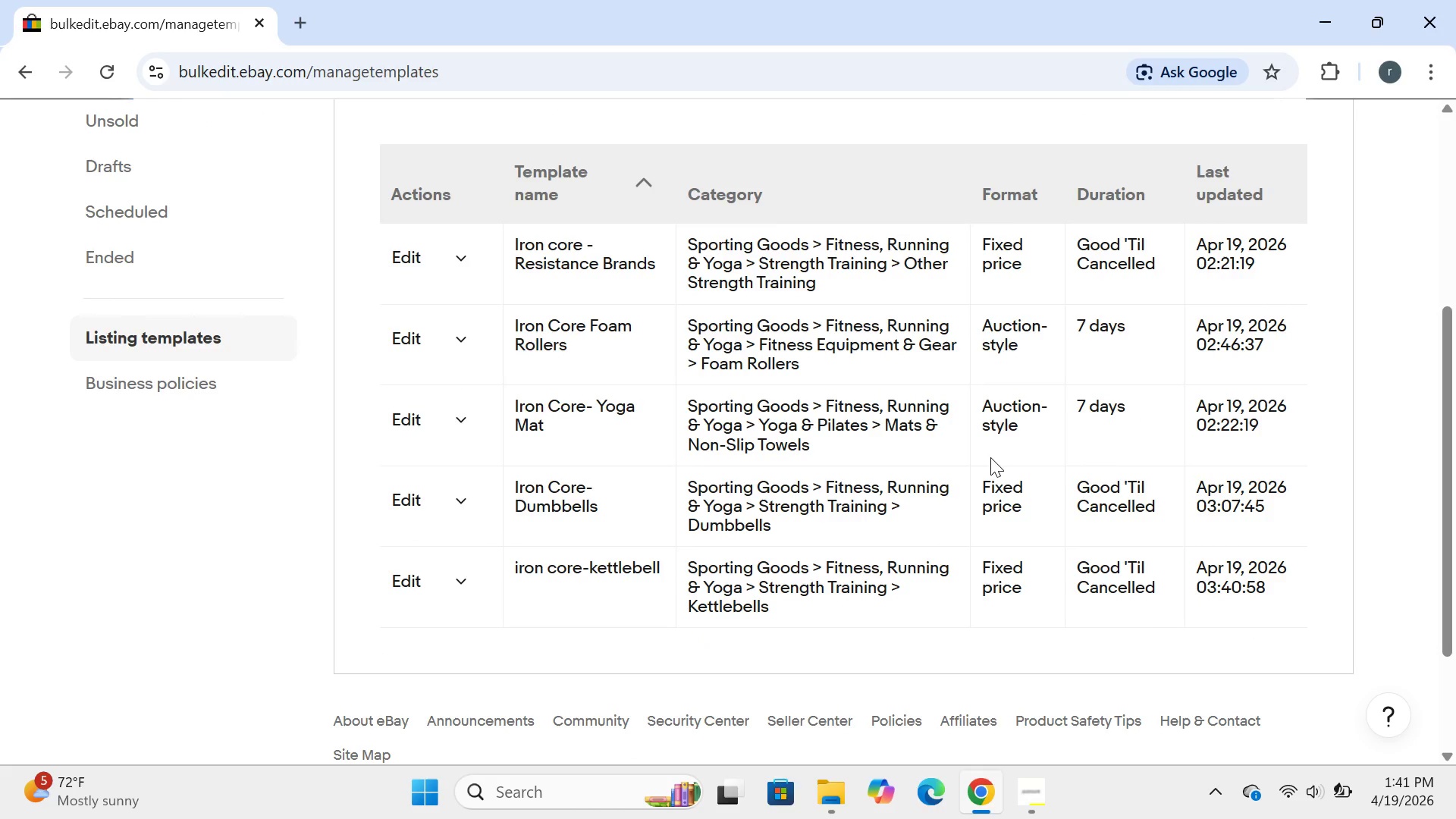 
left_click([1228, 167])
 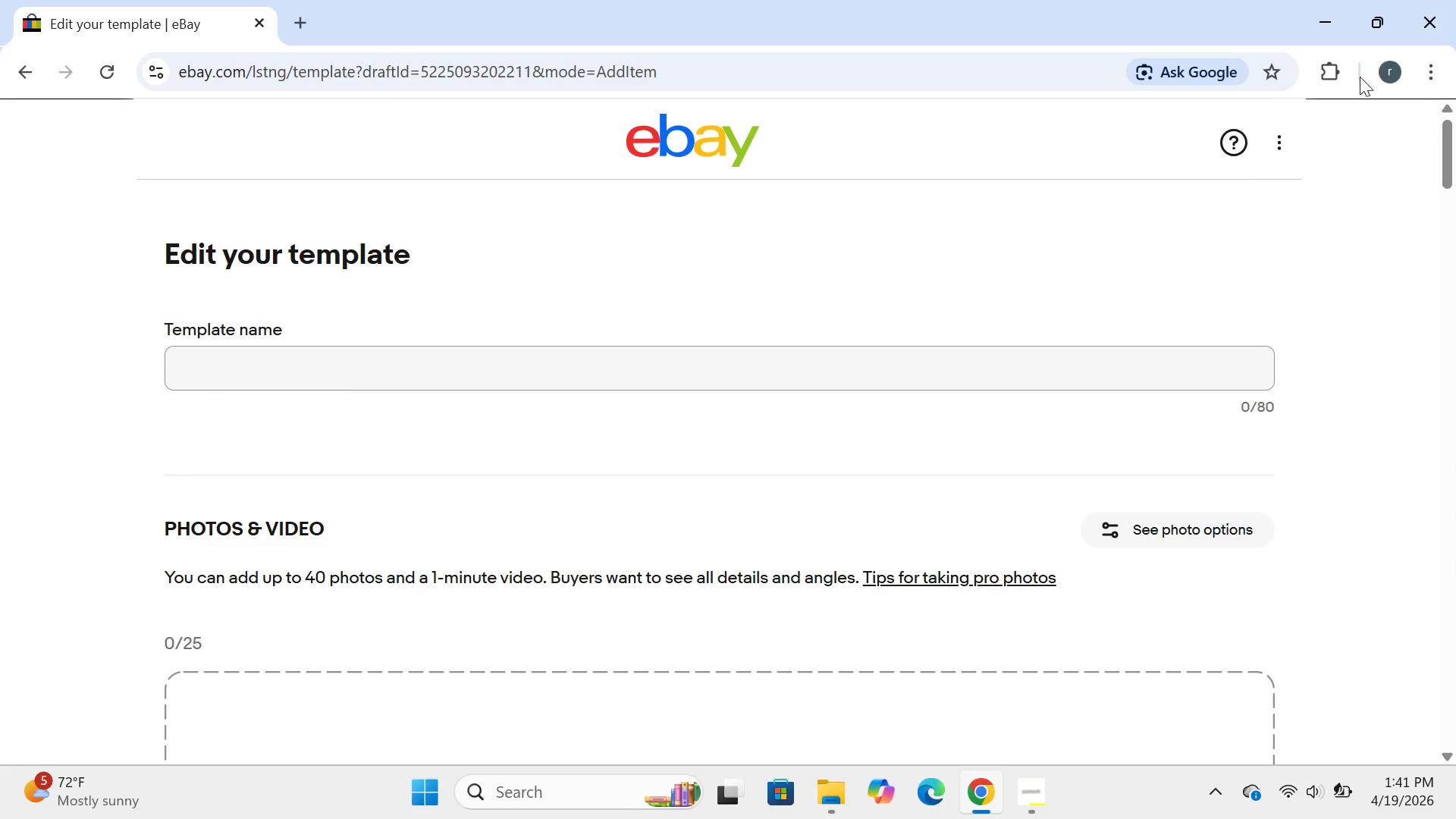 
wait(7.84)
 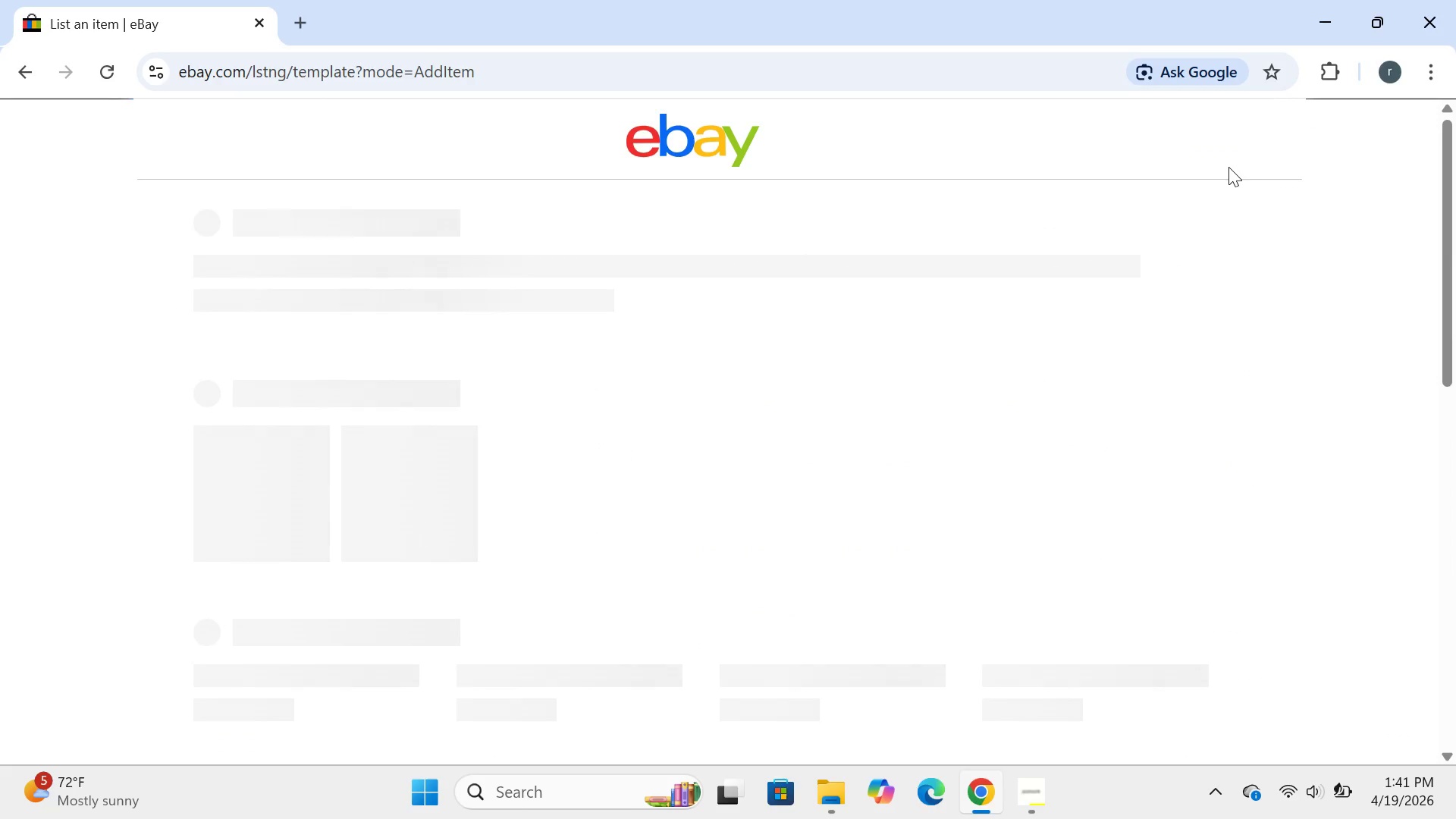 
left_click([1033, 791])